 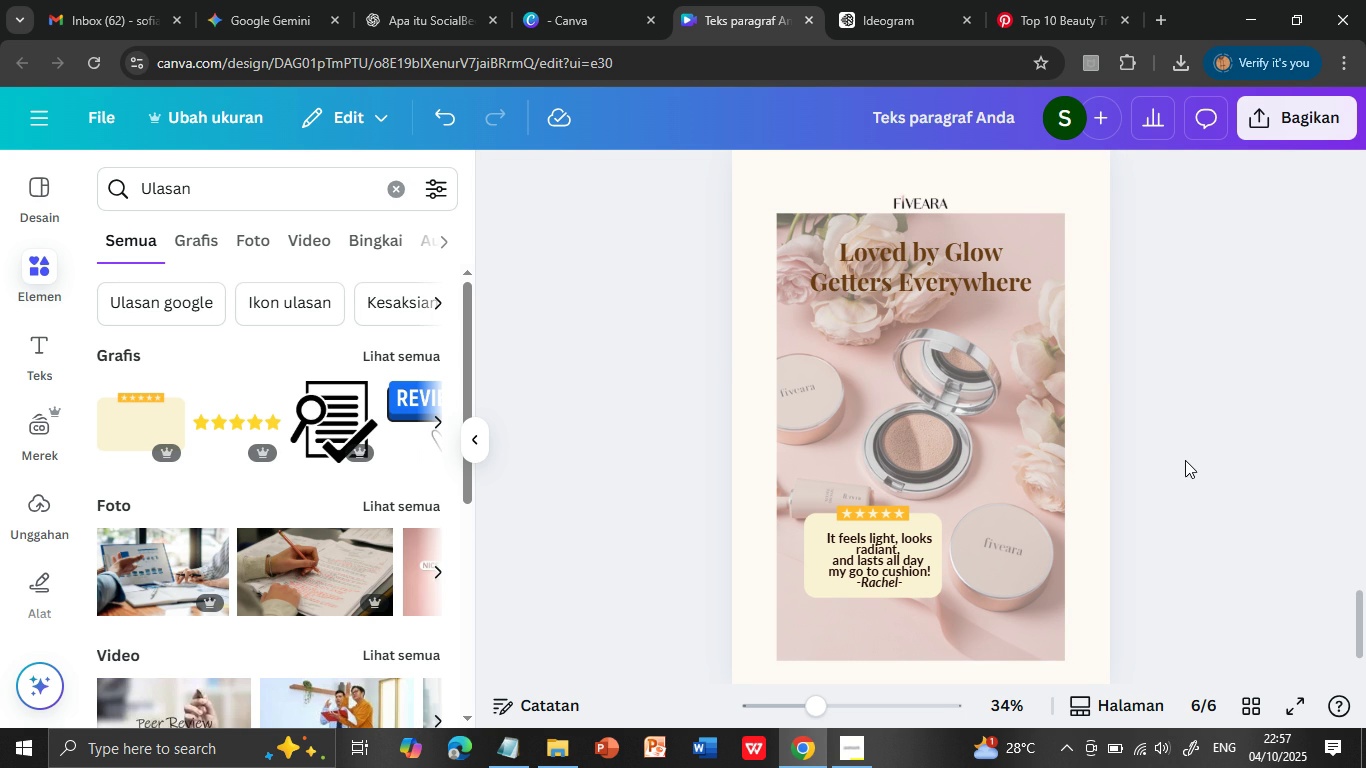 
left_click([1152, 473])
 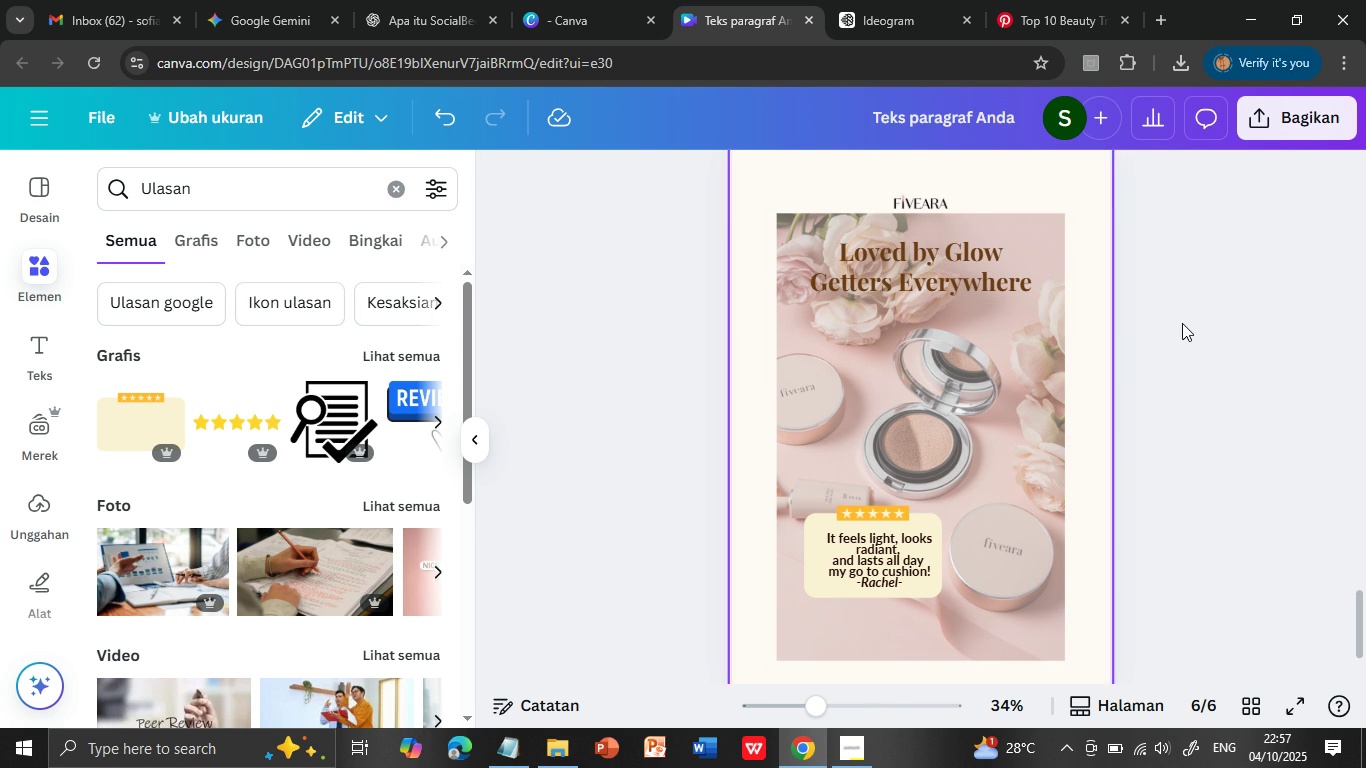 
scroll: coordinate [1183, 323], scroll_direction: up, amount: 1.0
 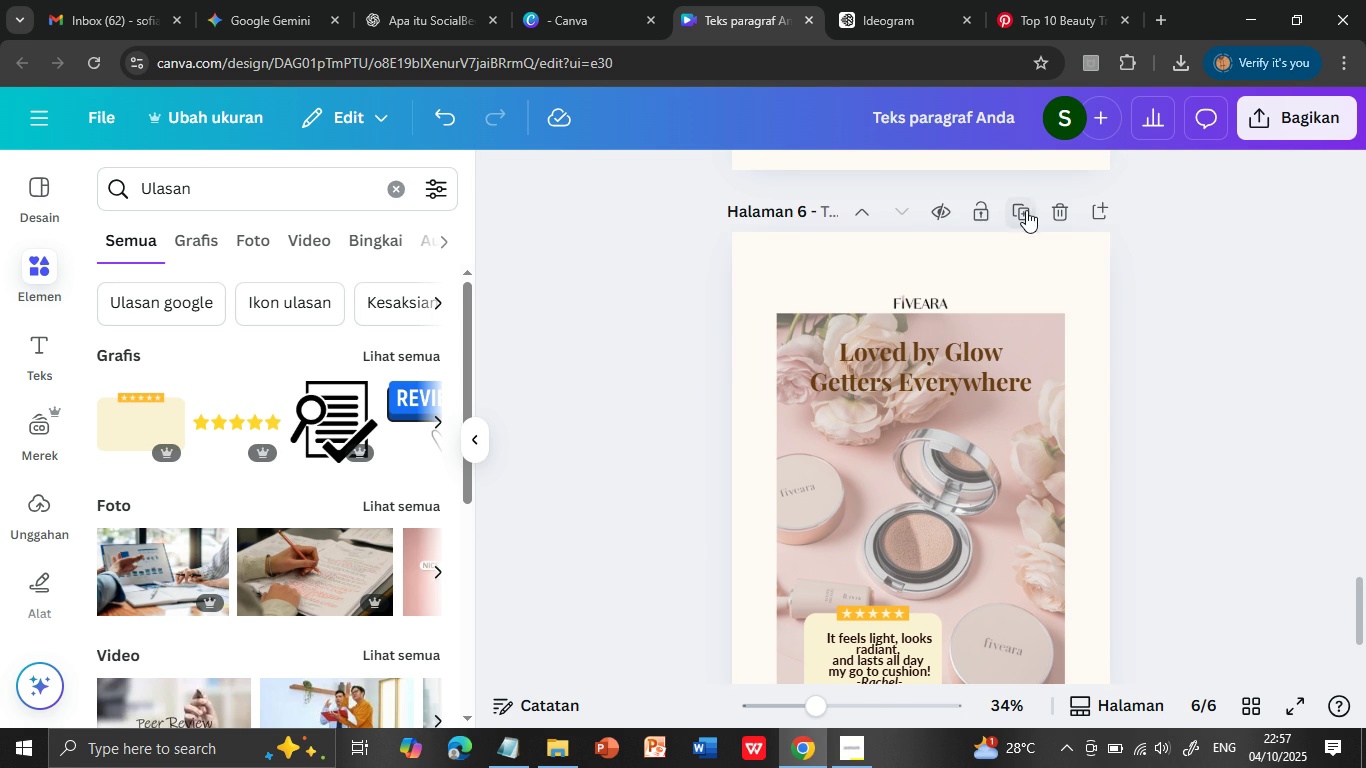 
left_click([1026, 209])
 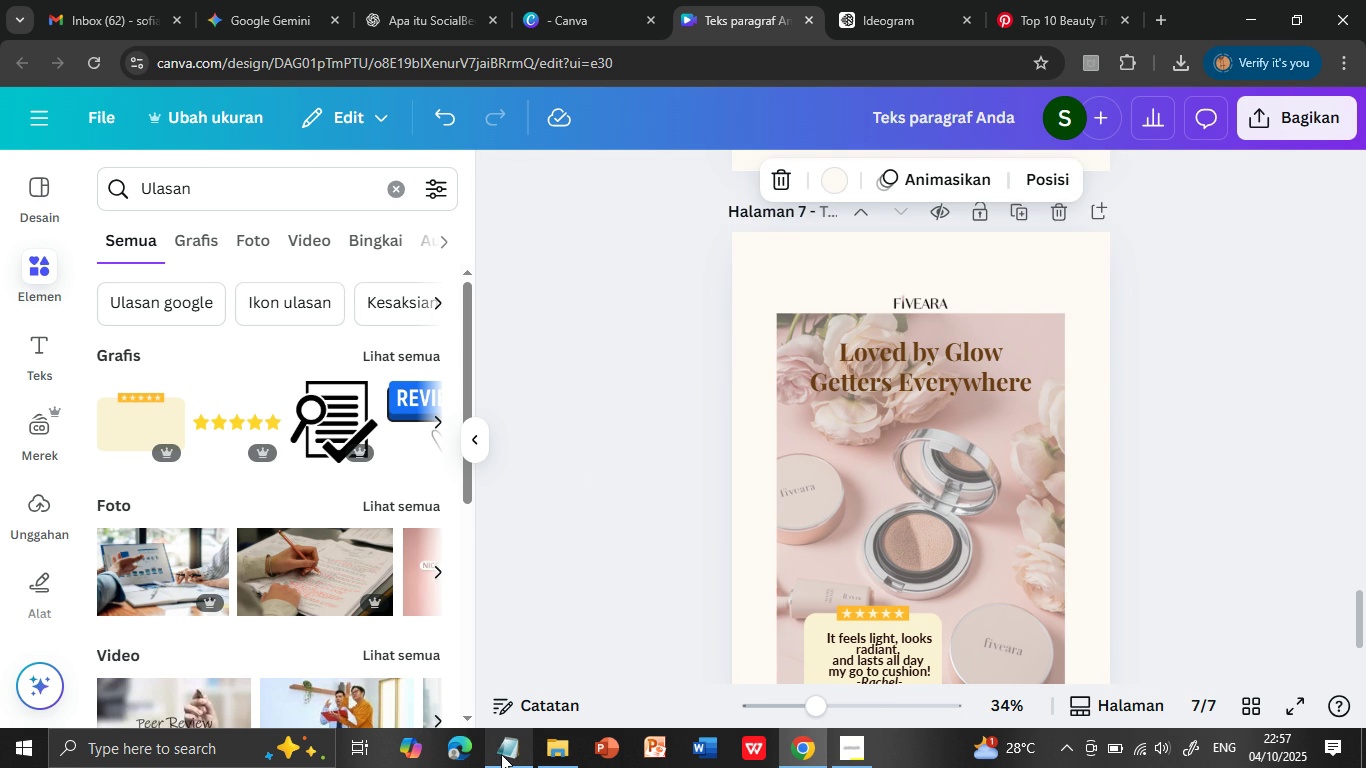 
left_click([501, 751])